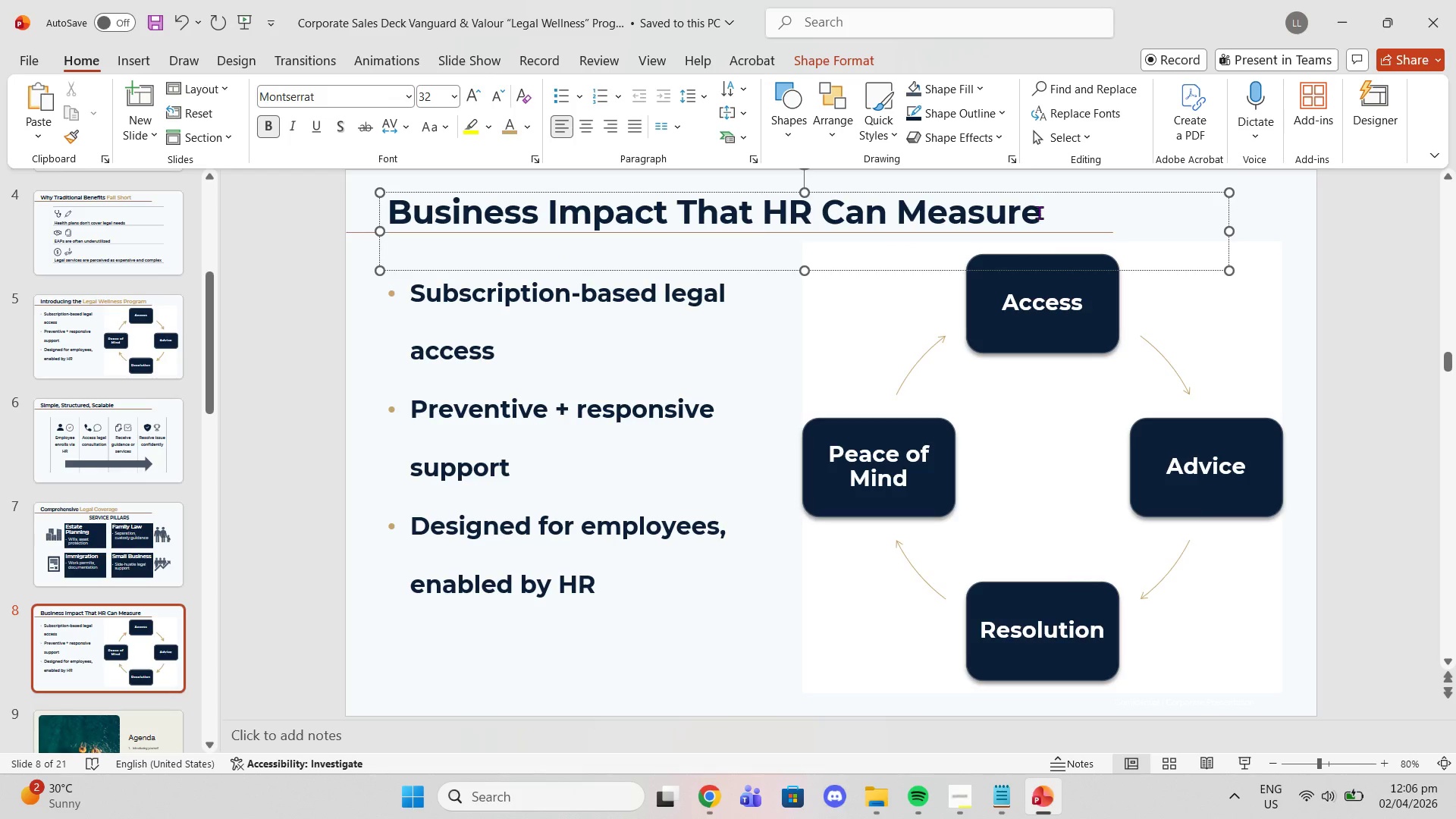 
left_click_drag(start_coordinate=[1039, 212], to_coordinate=[776, 217])
 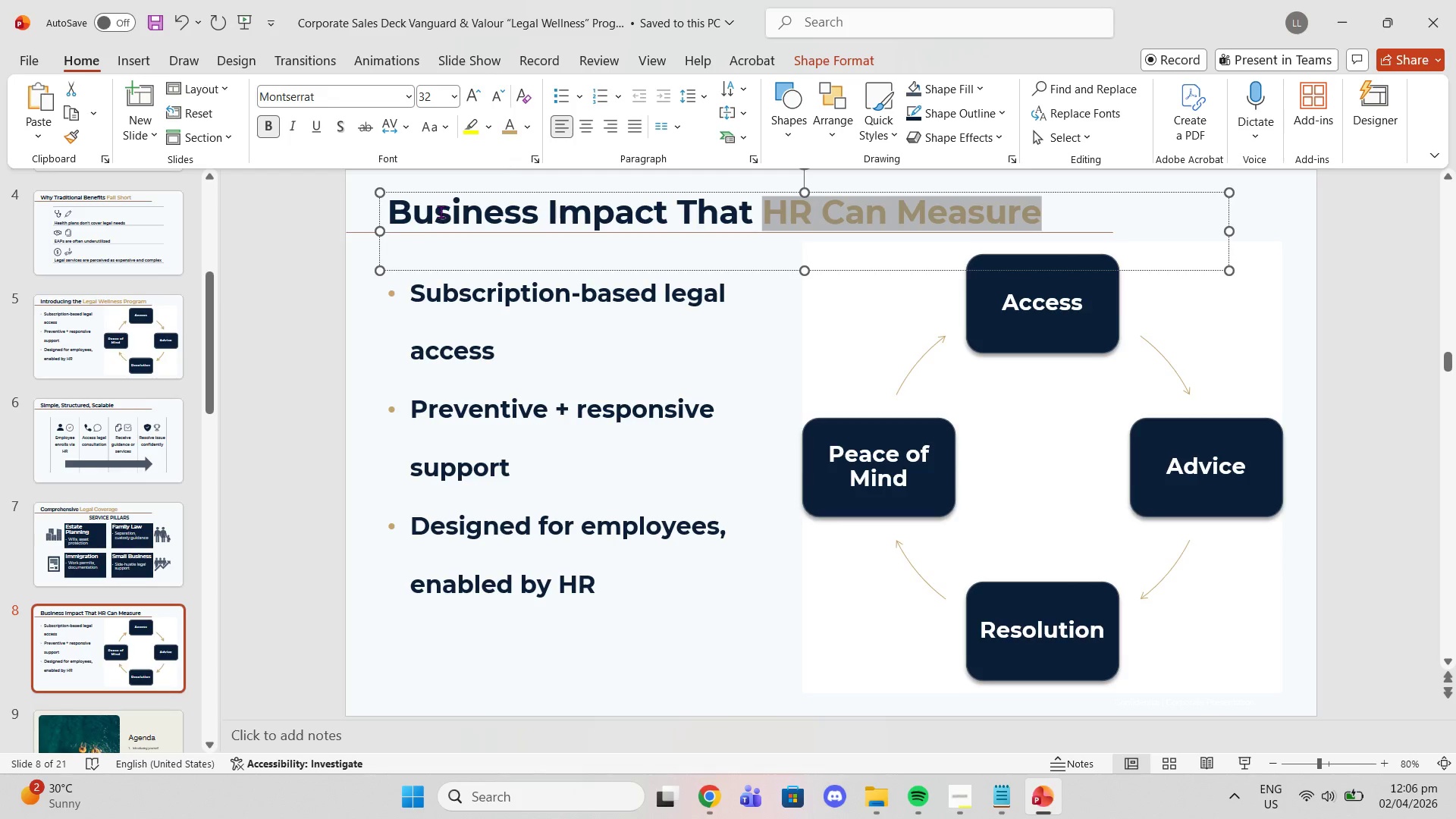 
left_click([309, 298])
 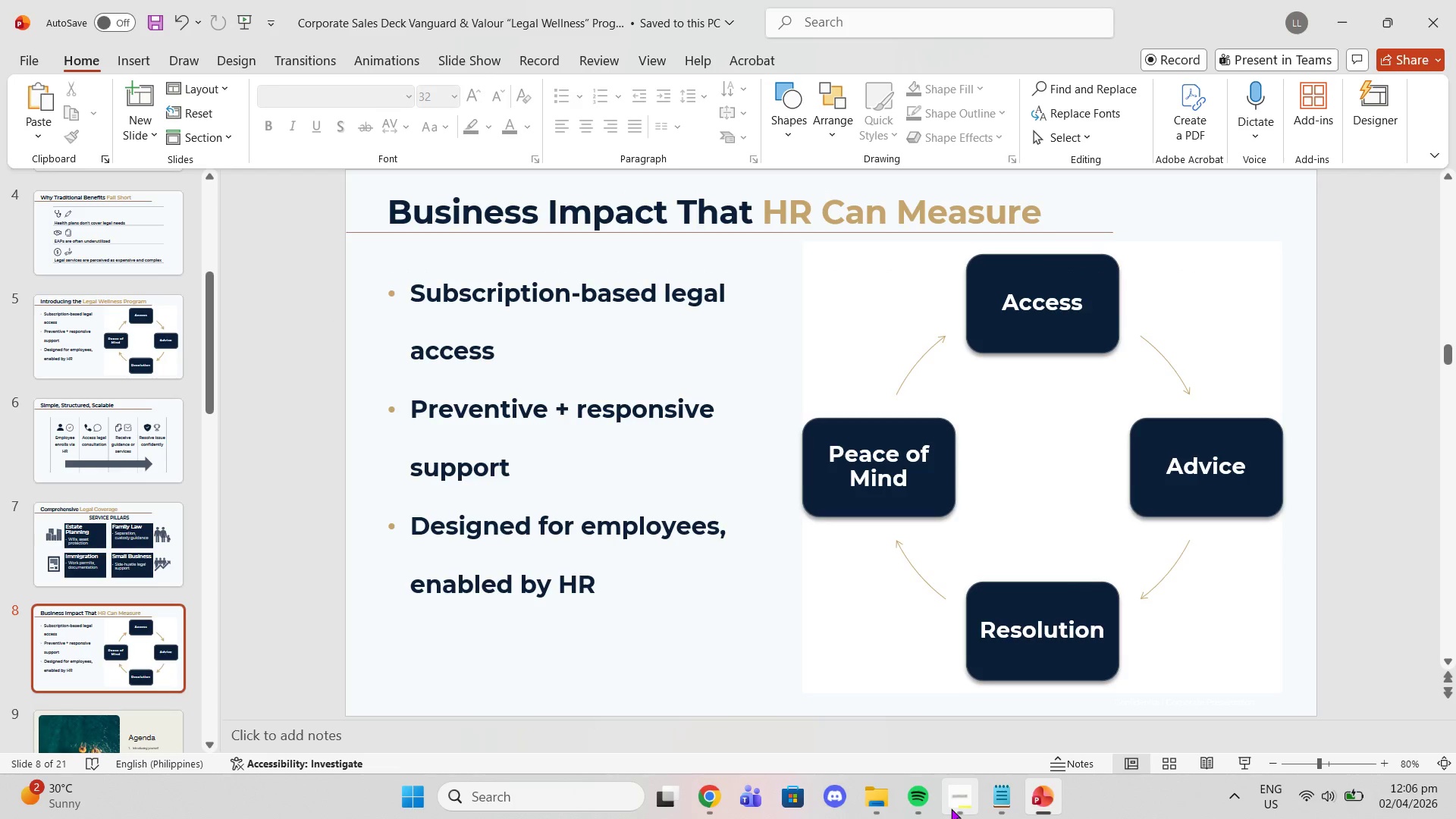 
wait(5.16)
 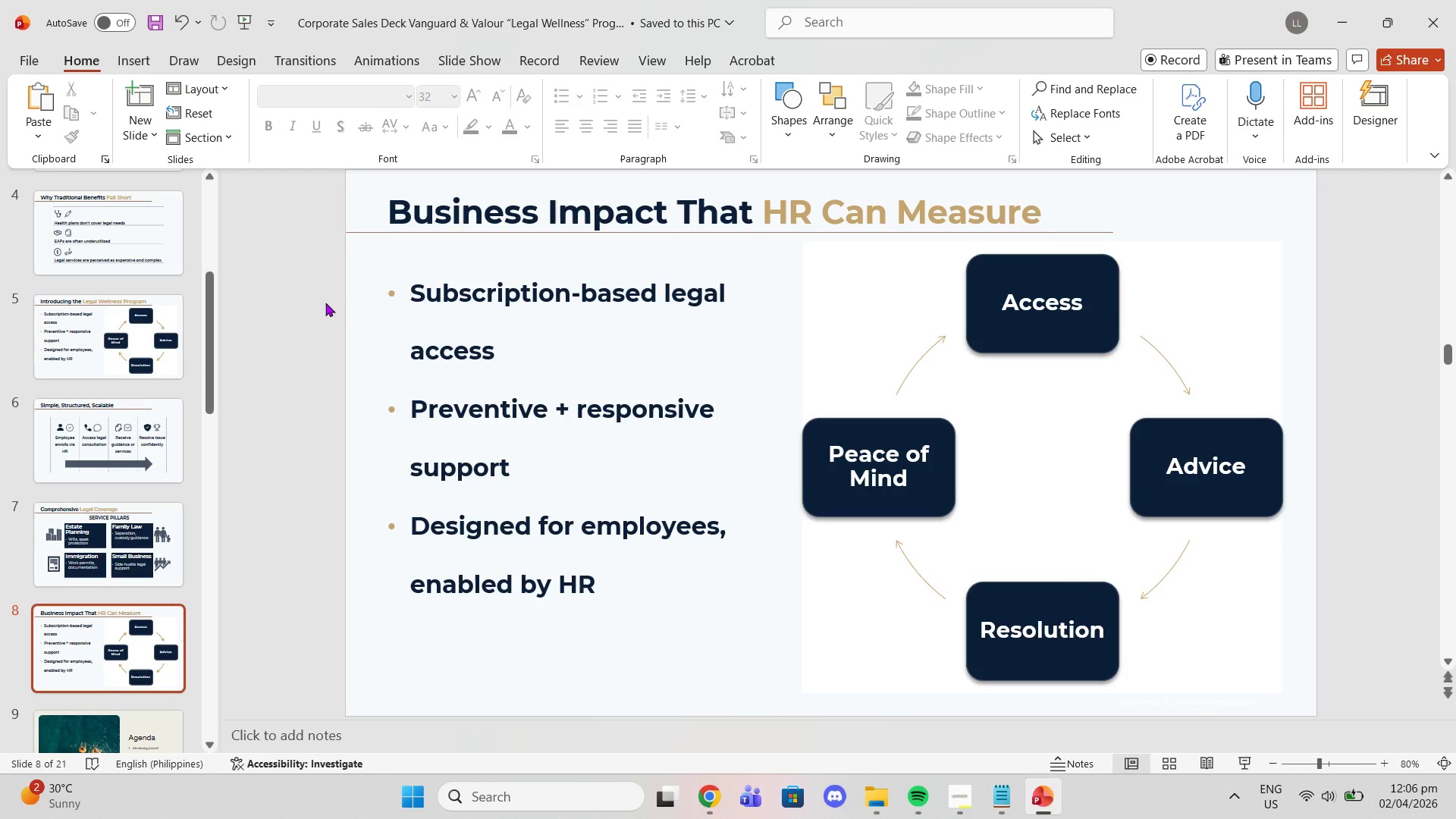 
left_click([963, 813])